 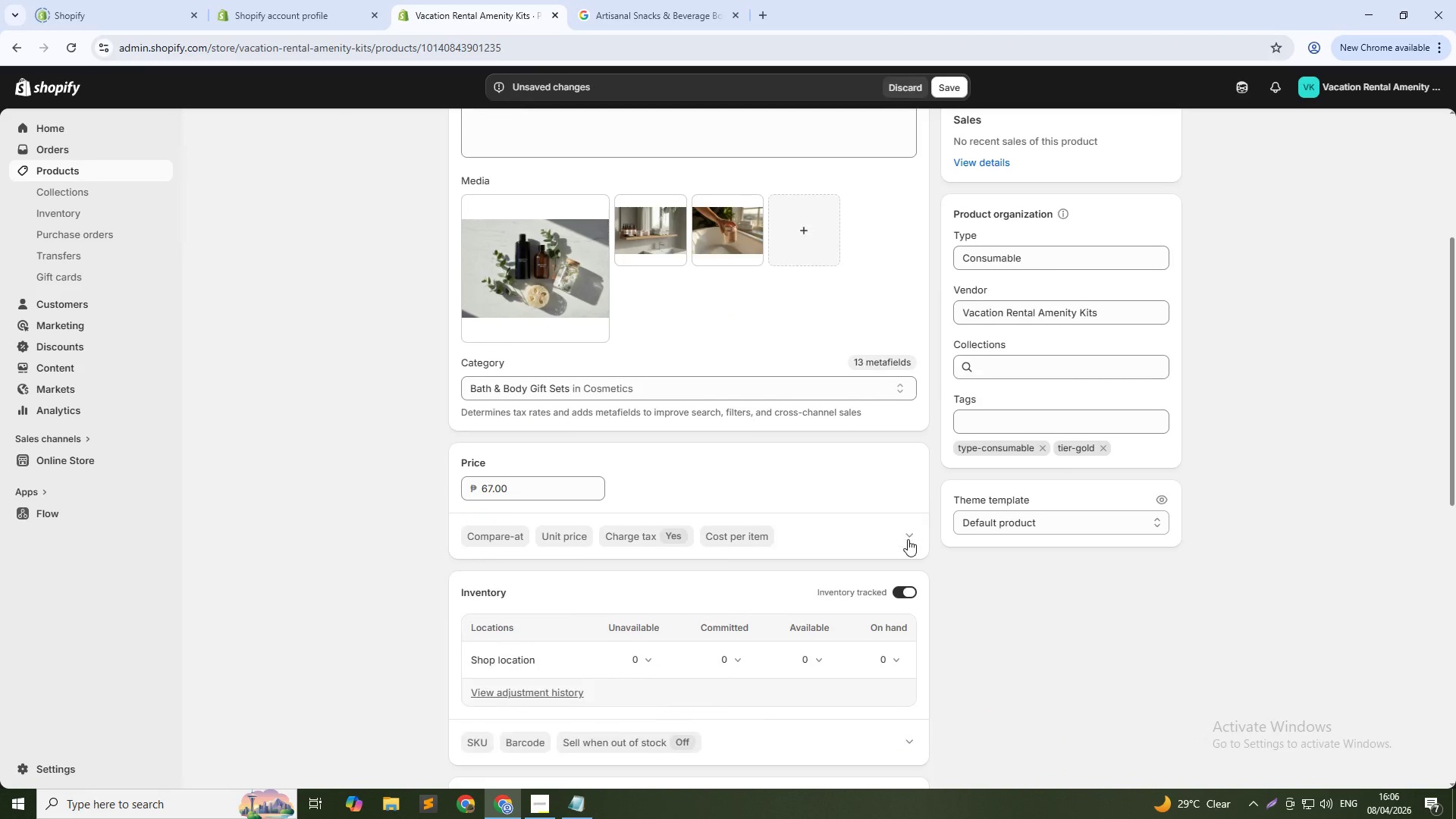 
scroll: coordinate [850, 545], scroll_direction: down, amount: 15.0
 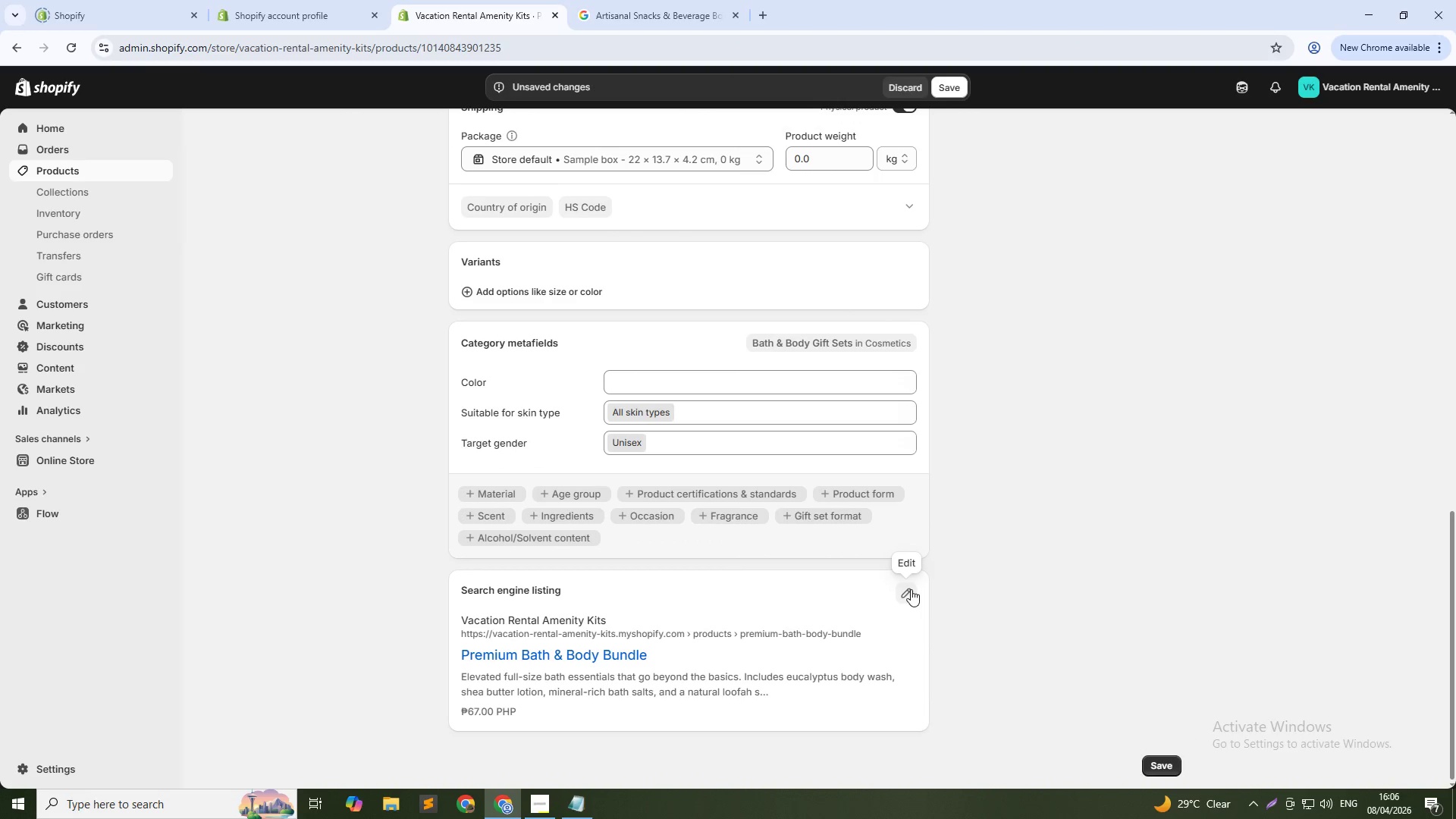 
left_click([911, 589])
 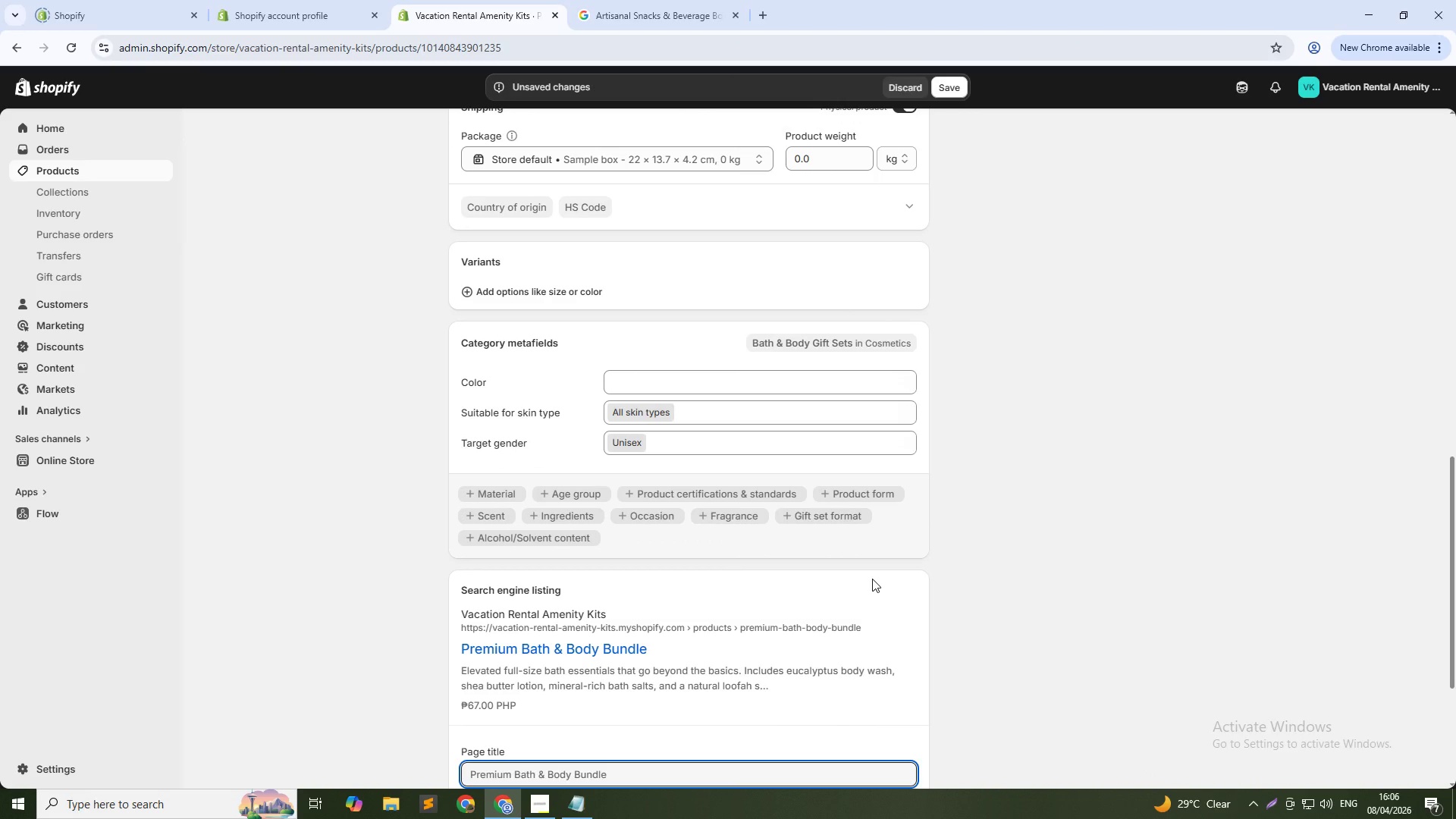 
wait(7.42)
 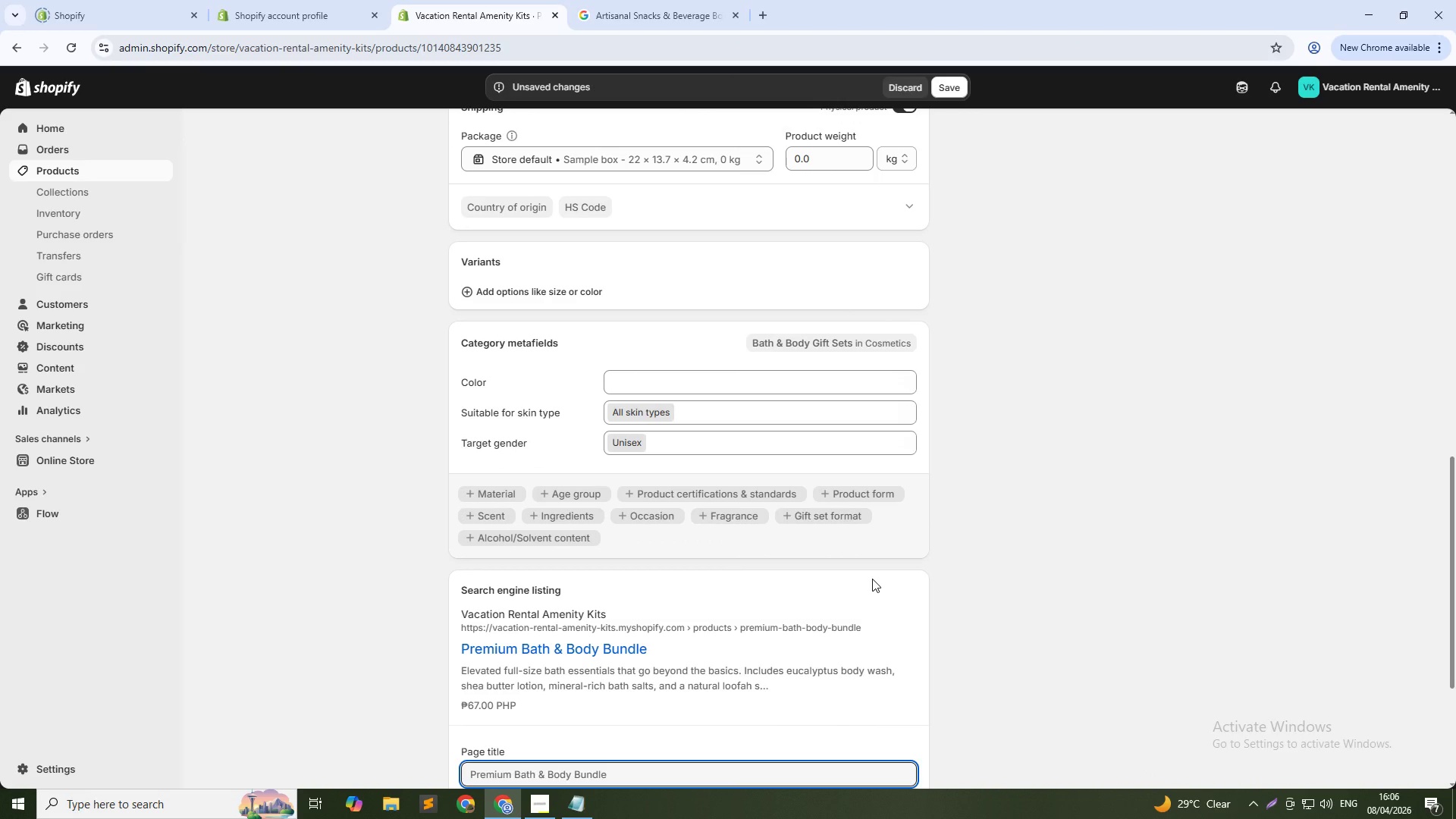 
scroll: coordinate [735, 666], scroll_direction: down, amount: 1.0
 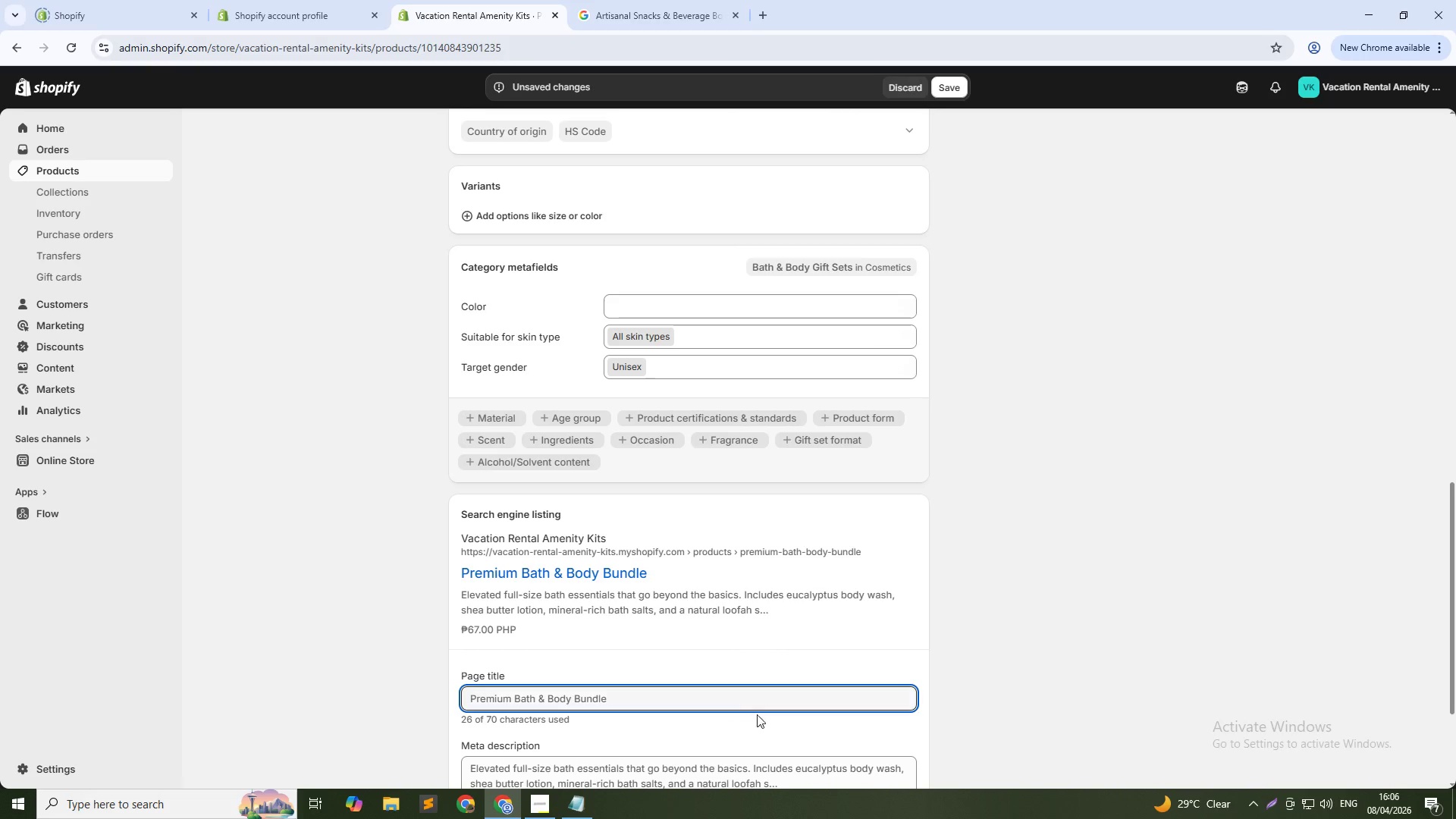 
left_click([691, 692])
 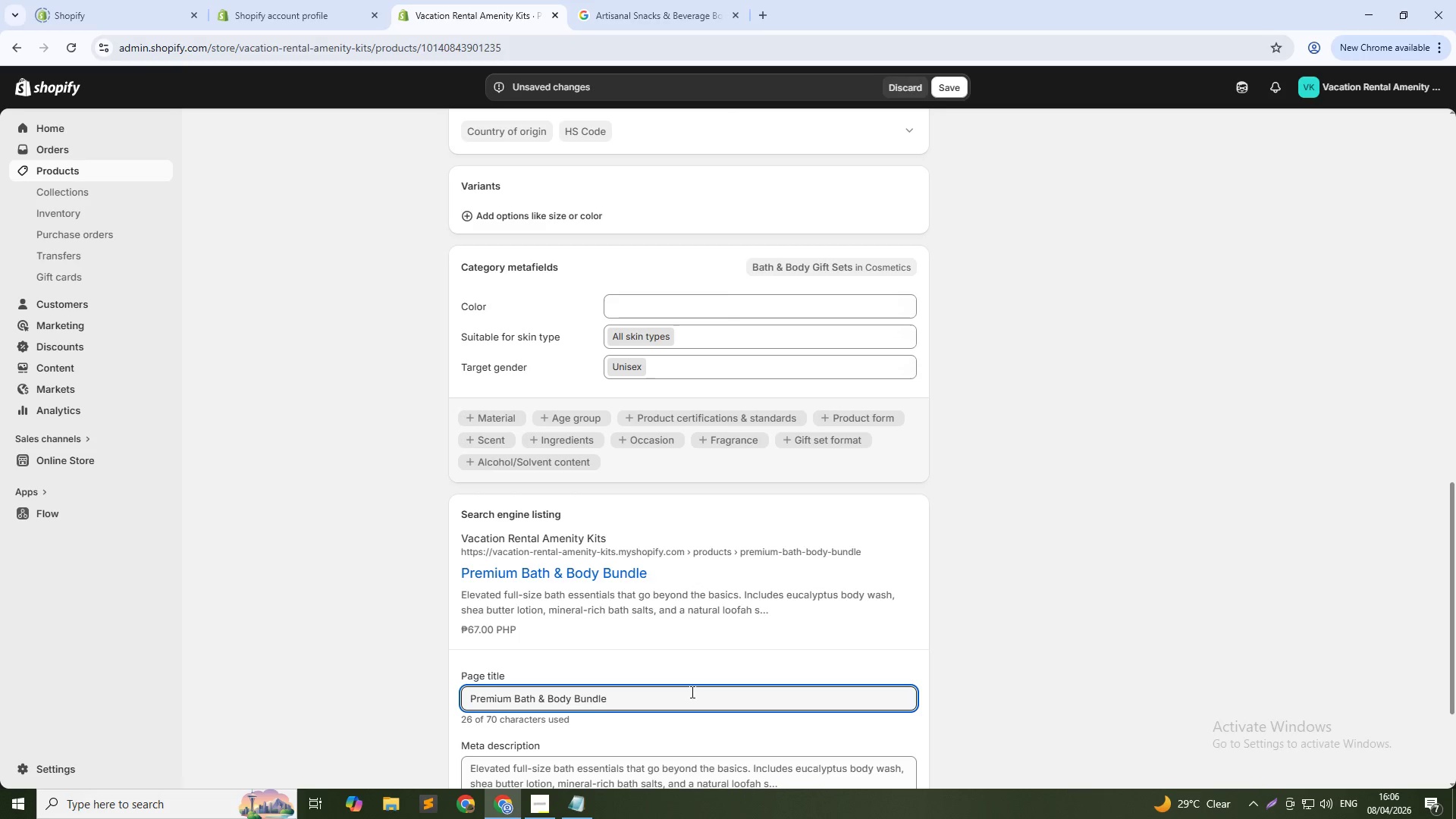 
type( for Gold-te)
key(Backspace)
type(ier Airbnb & vacation rental hosts | Lakeshore Sa)
key(Backspace)
type(tay)
 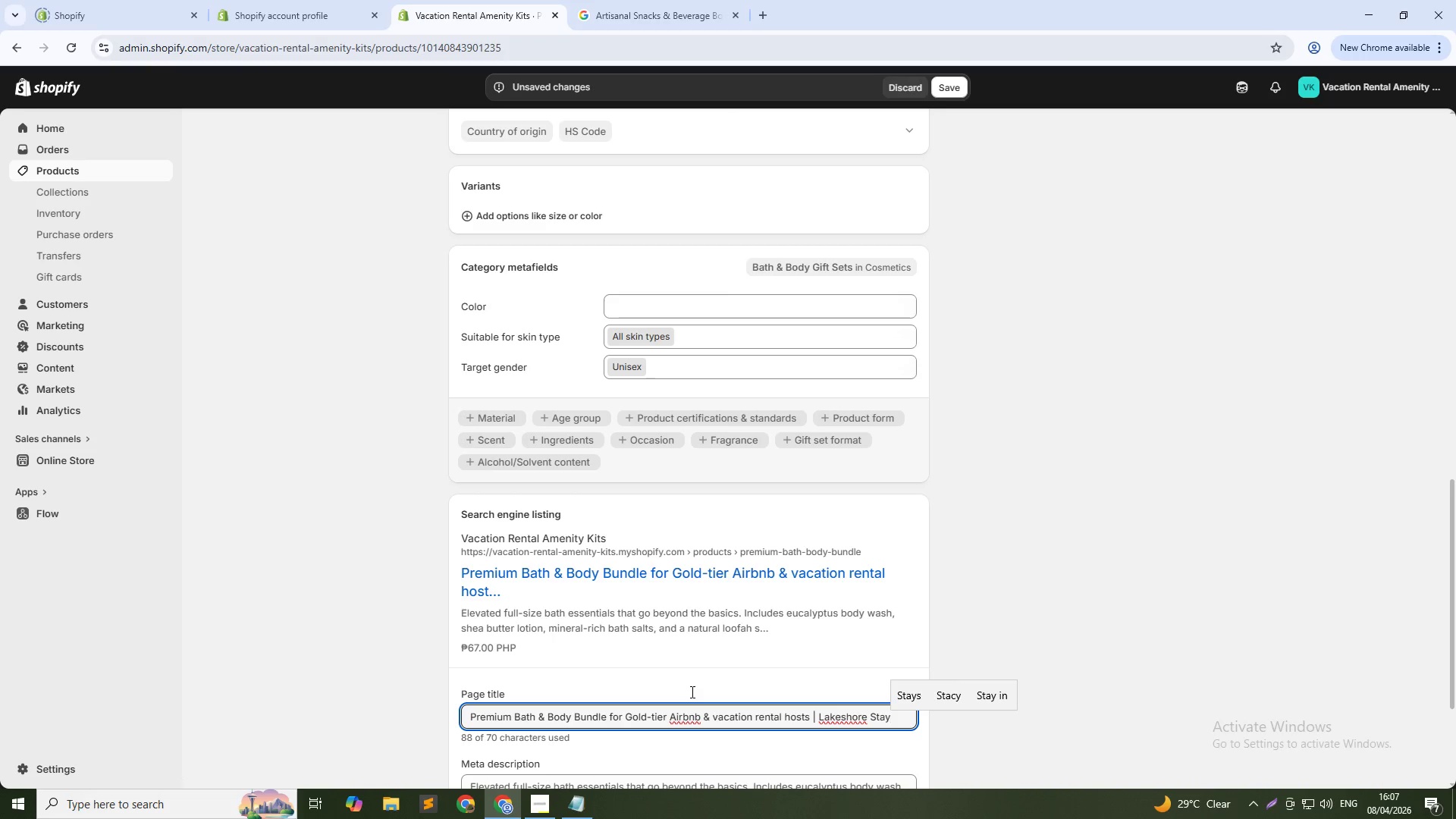 
scroll: coordinate [1028, 649], scroll_direction: down, amount: 2.0
 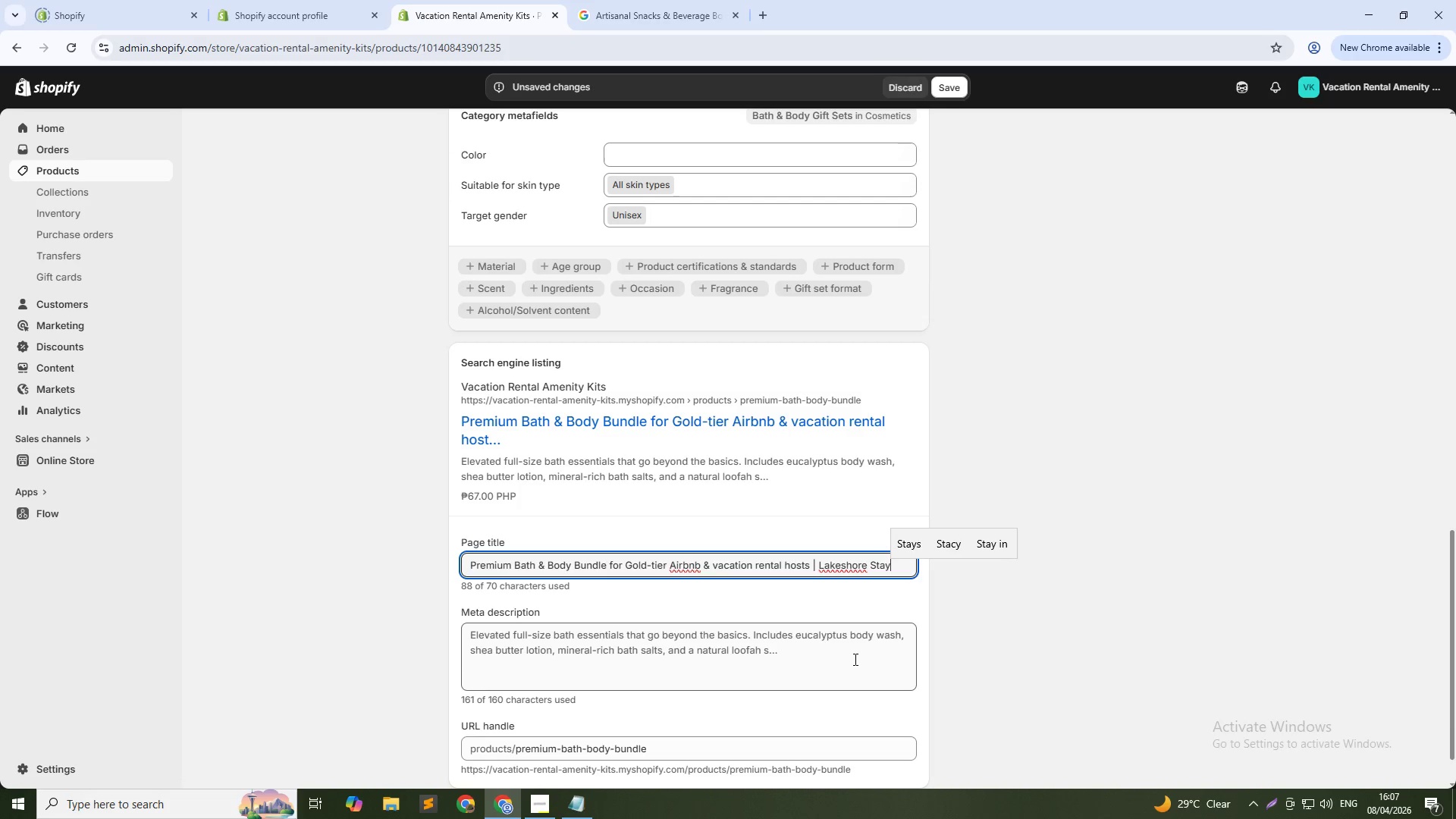 
left_click([845, 654])
 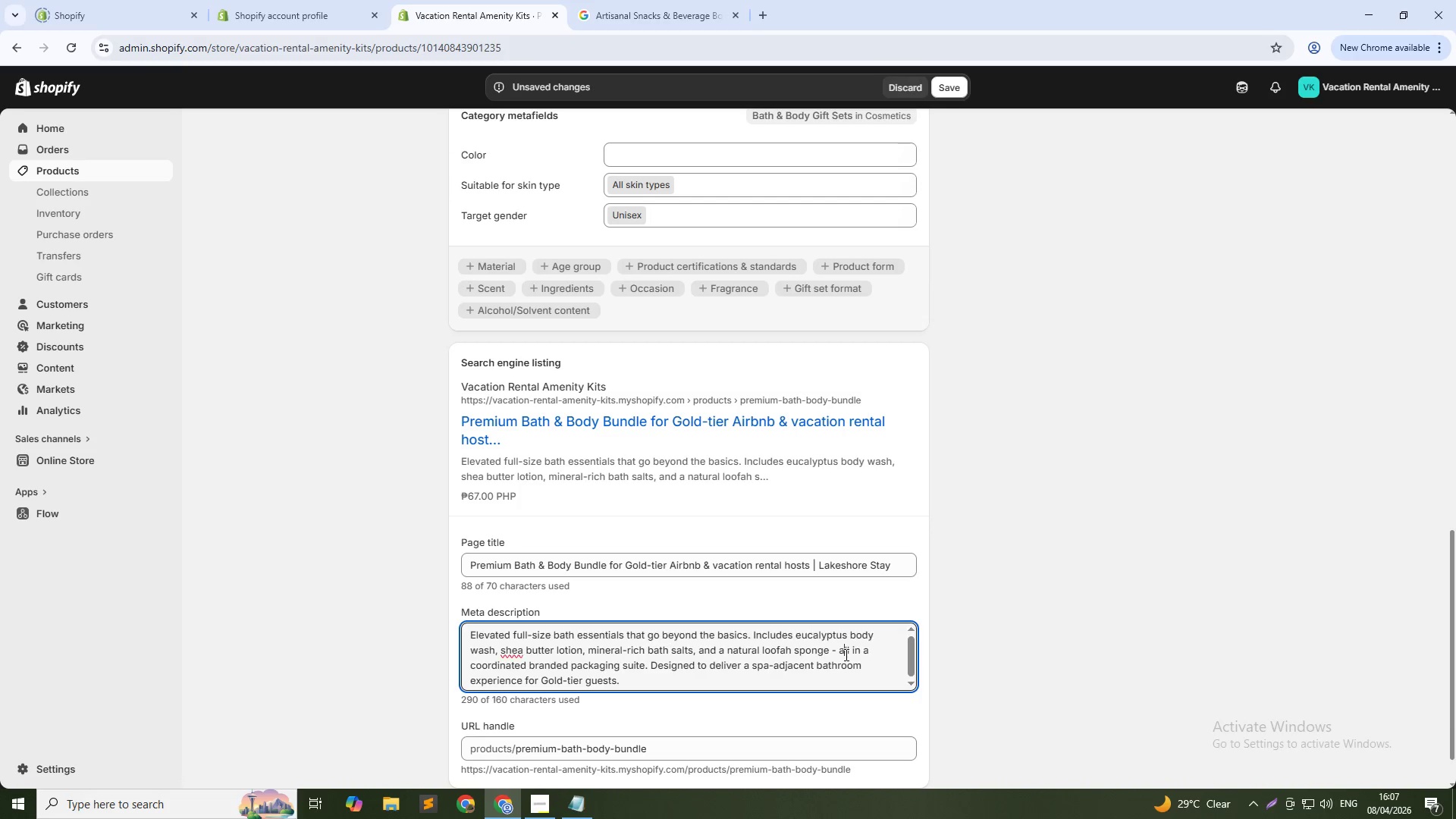 
key(Control+A)
 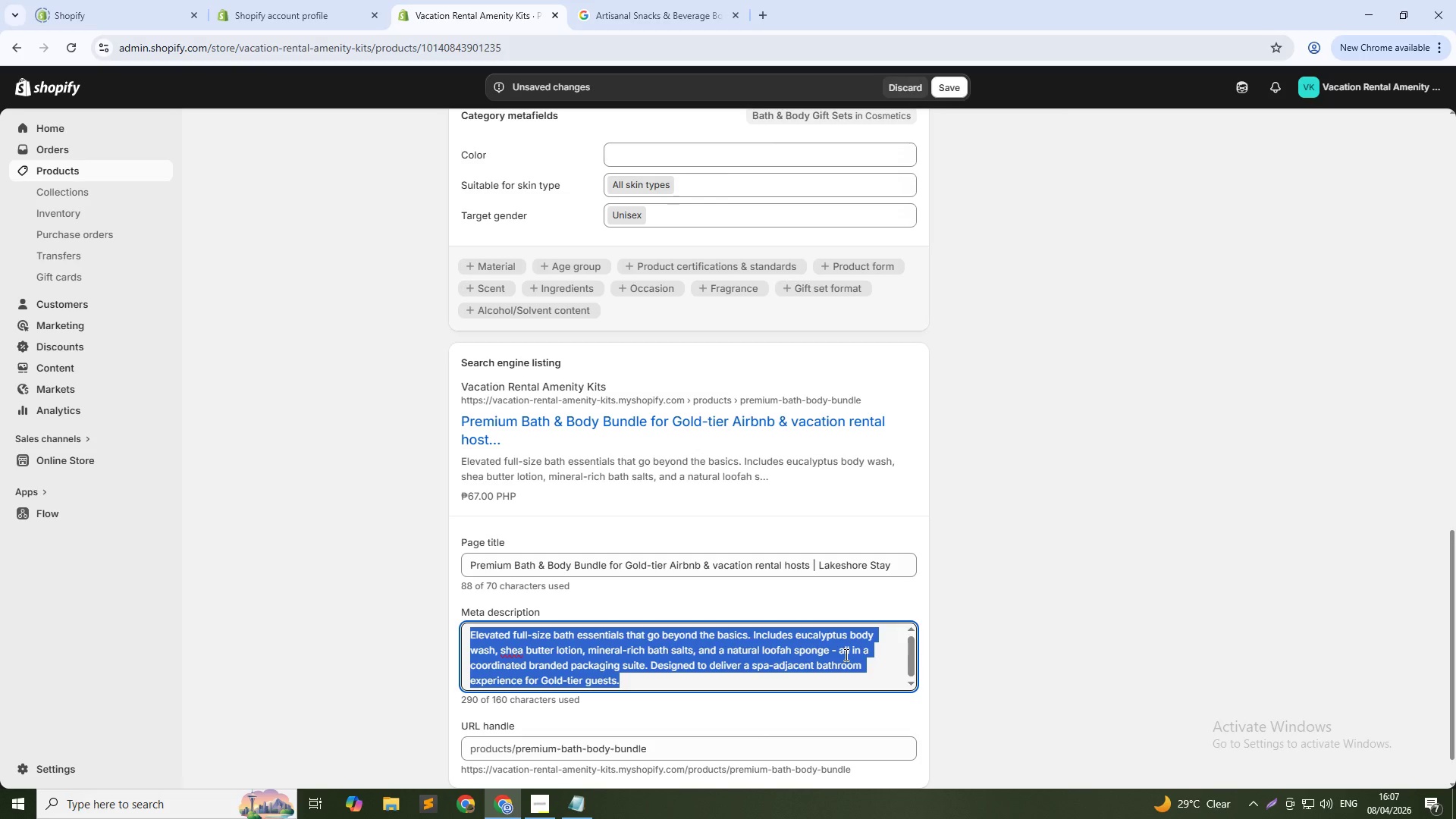 
type(Full -)
key(Backspace)
key(Backspace)
type(- )
key(Backspace)
type(size eucalyptus body wash, shea lotion & bath salts in branded packaging. Upgrade your vacation rental bathroom for Golf-tier guests. Bulk available.)
 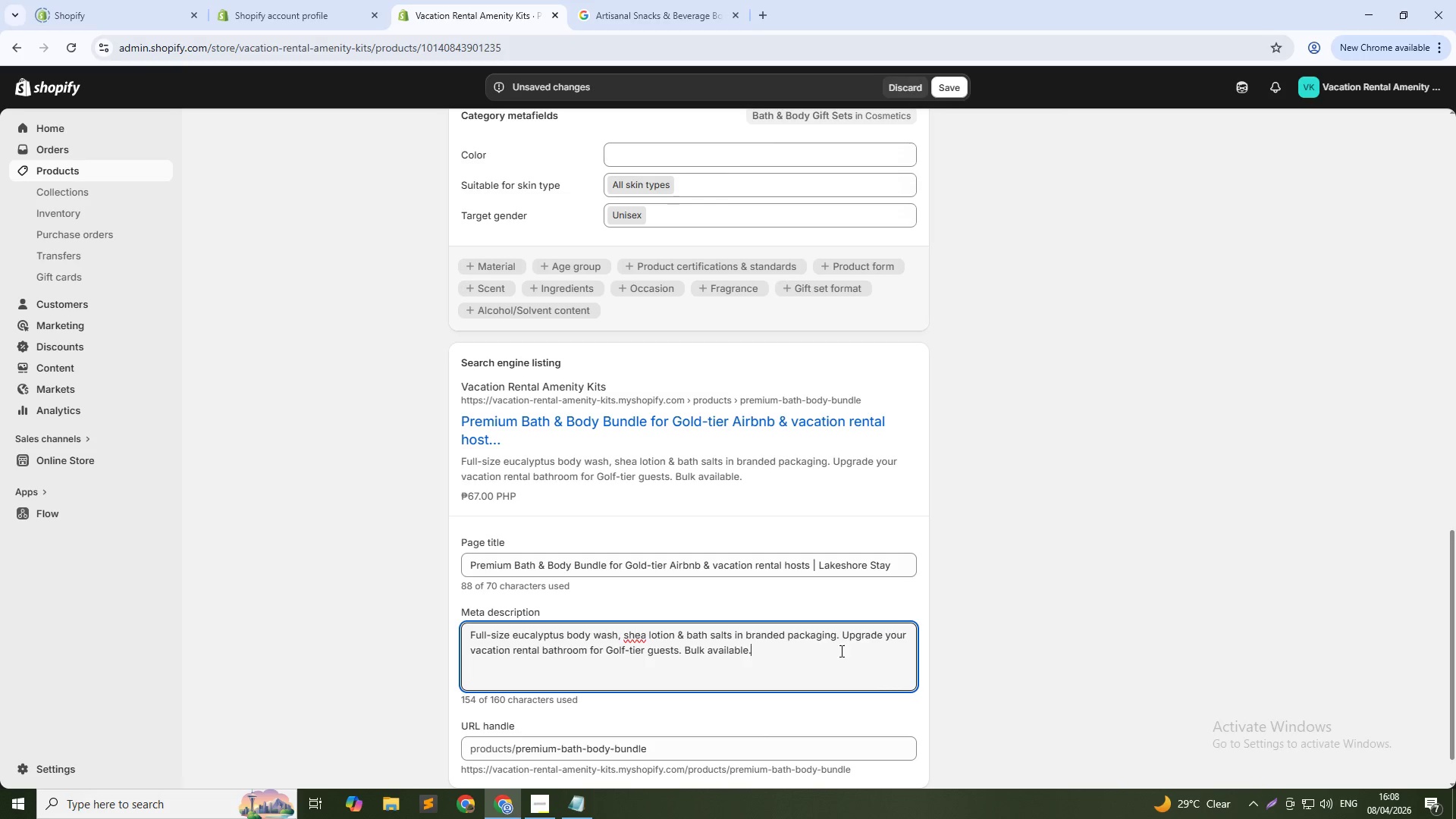 
left_click([940, 89])
 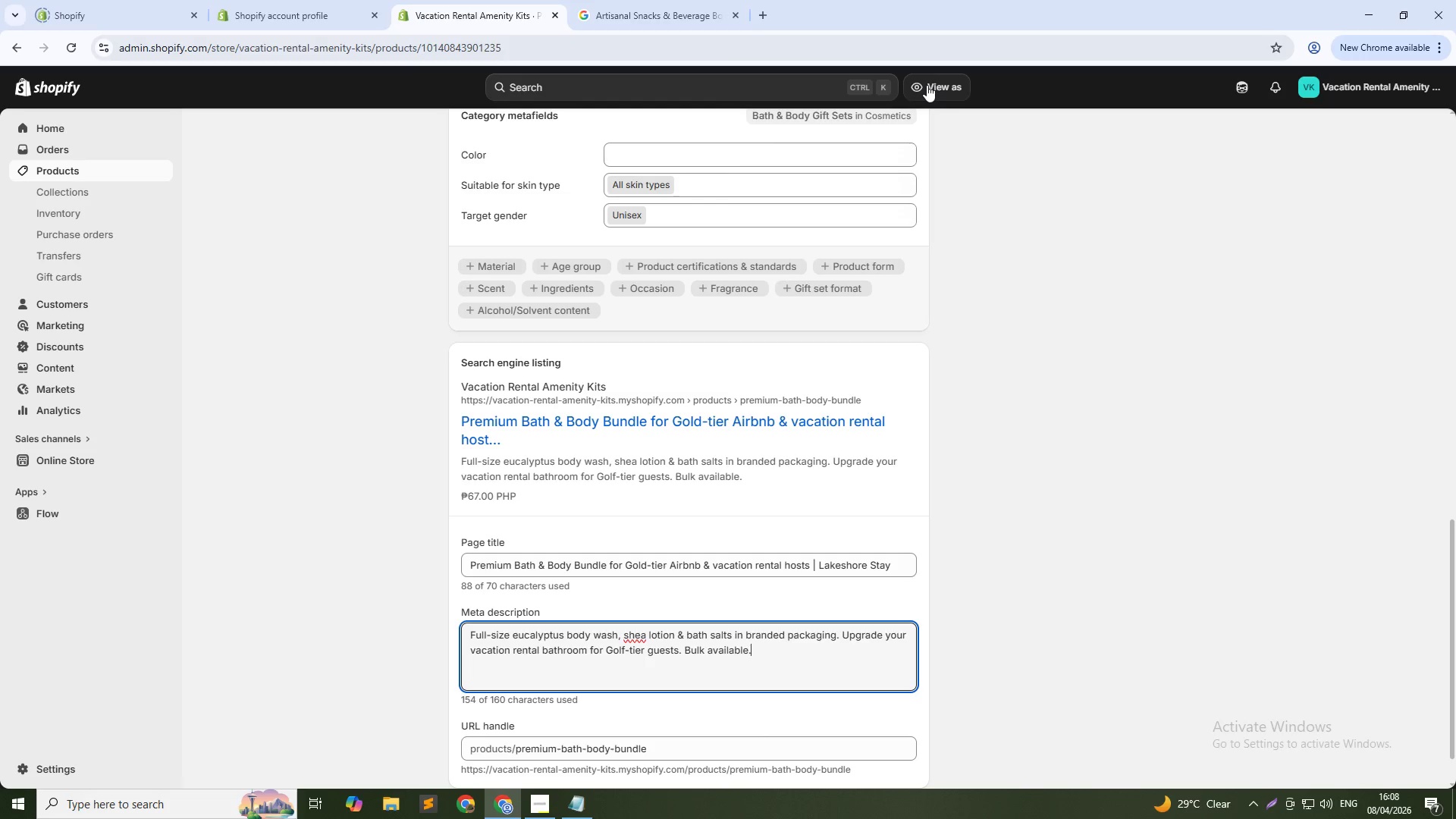 
wait(25.75)
 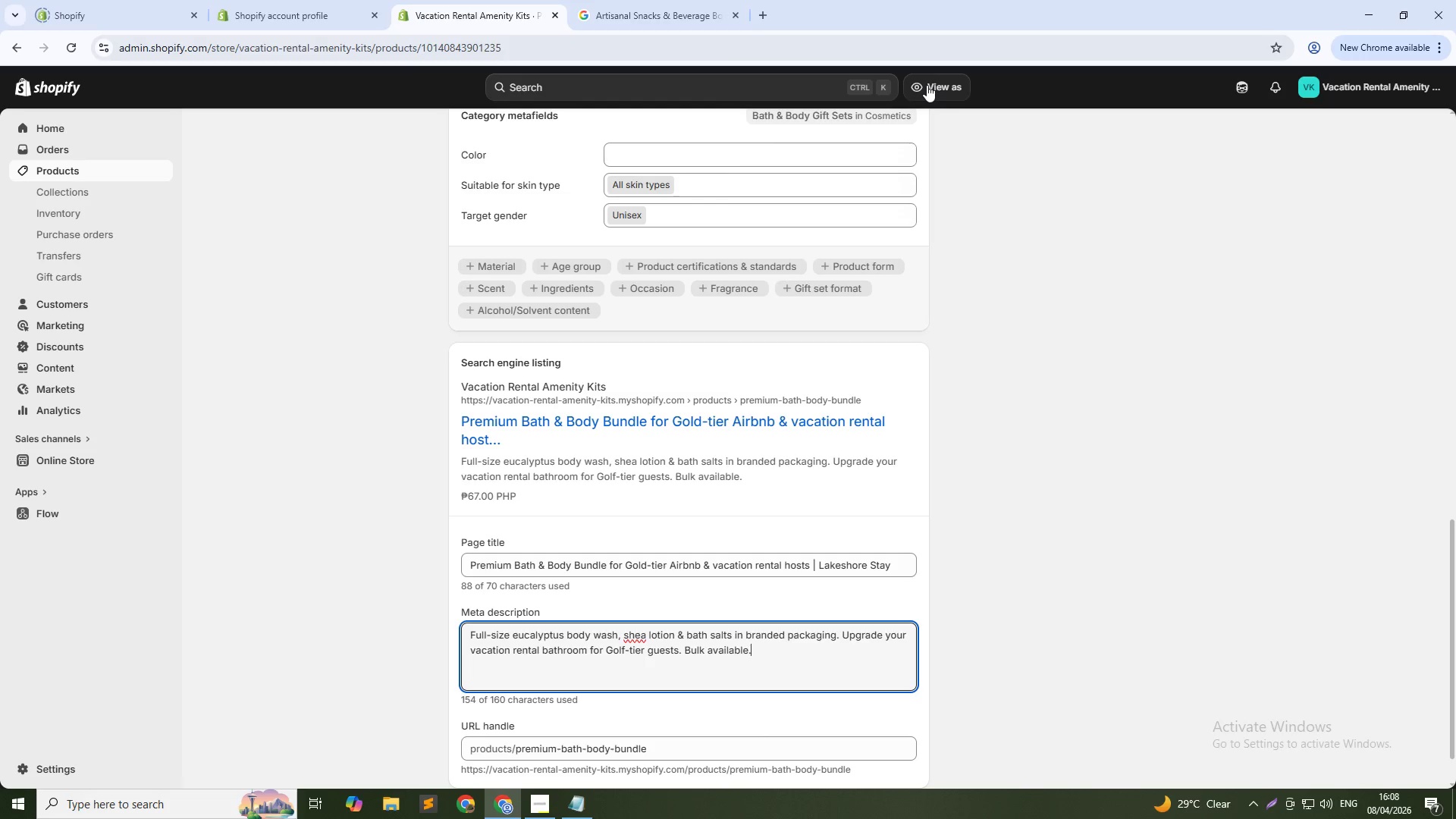 
key(Alt+AltLeft)
 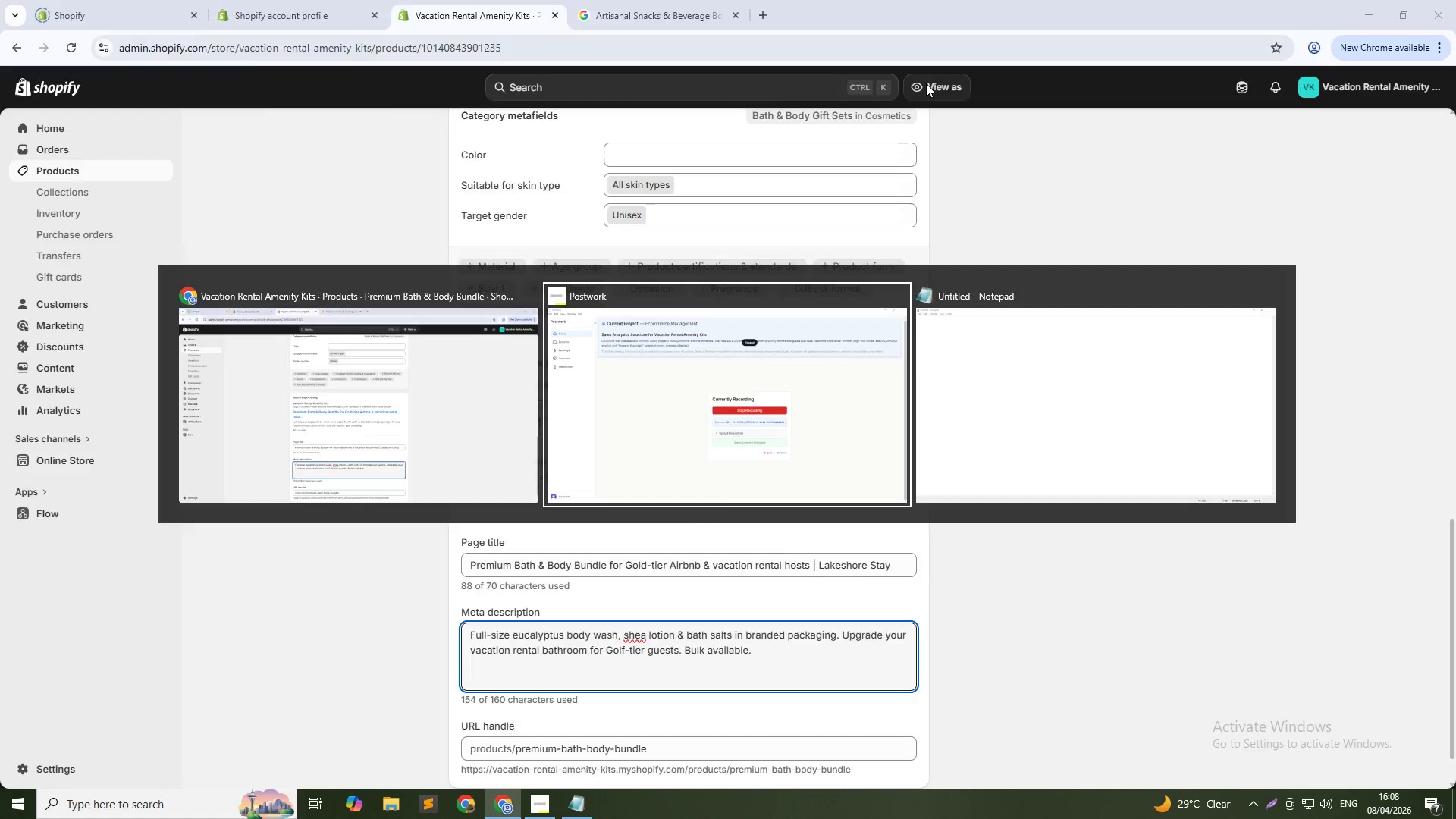 
key(Alt+Tab)